 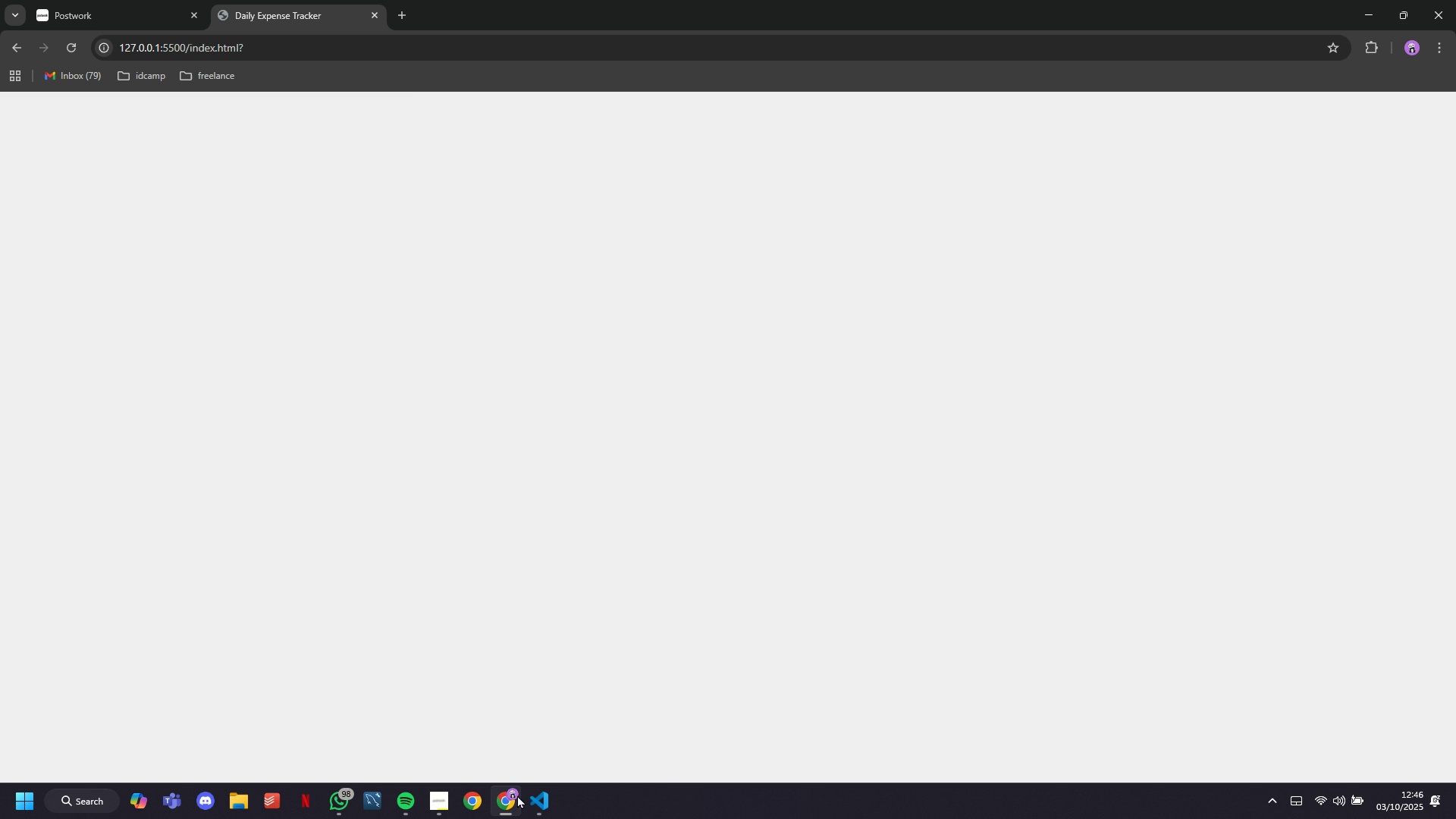 
scroll: coordinate [530, 609], scroll_direction: up, amount: 4.0
 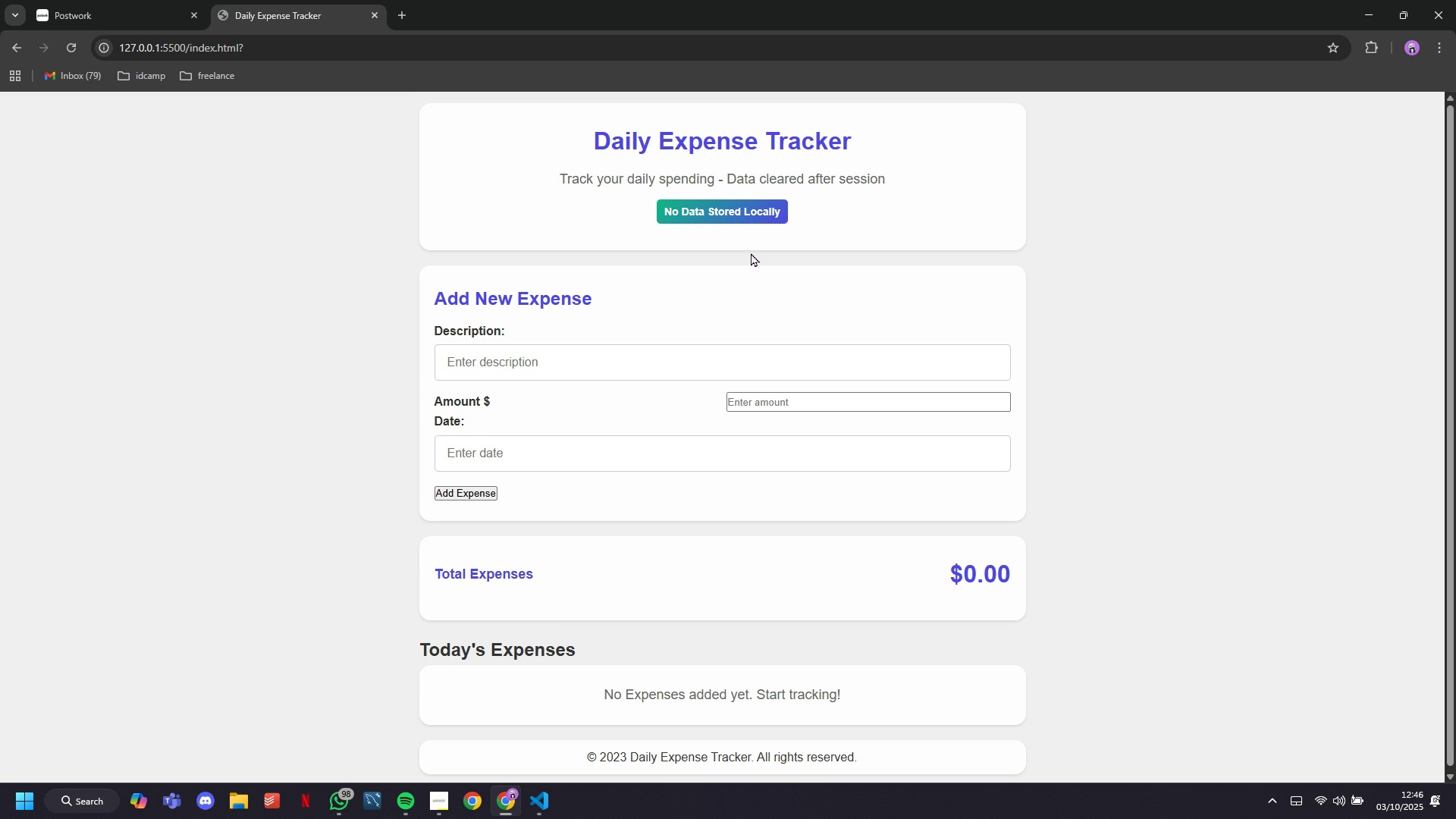 
left_click([756, 215])
 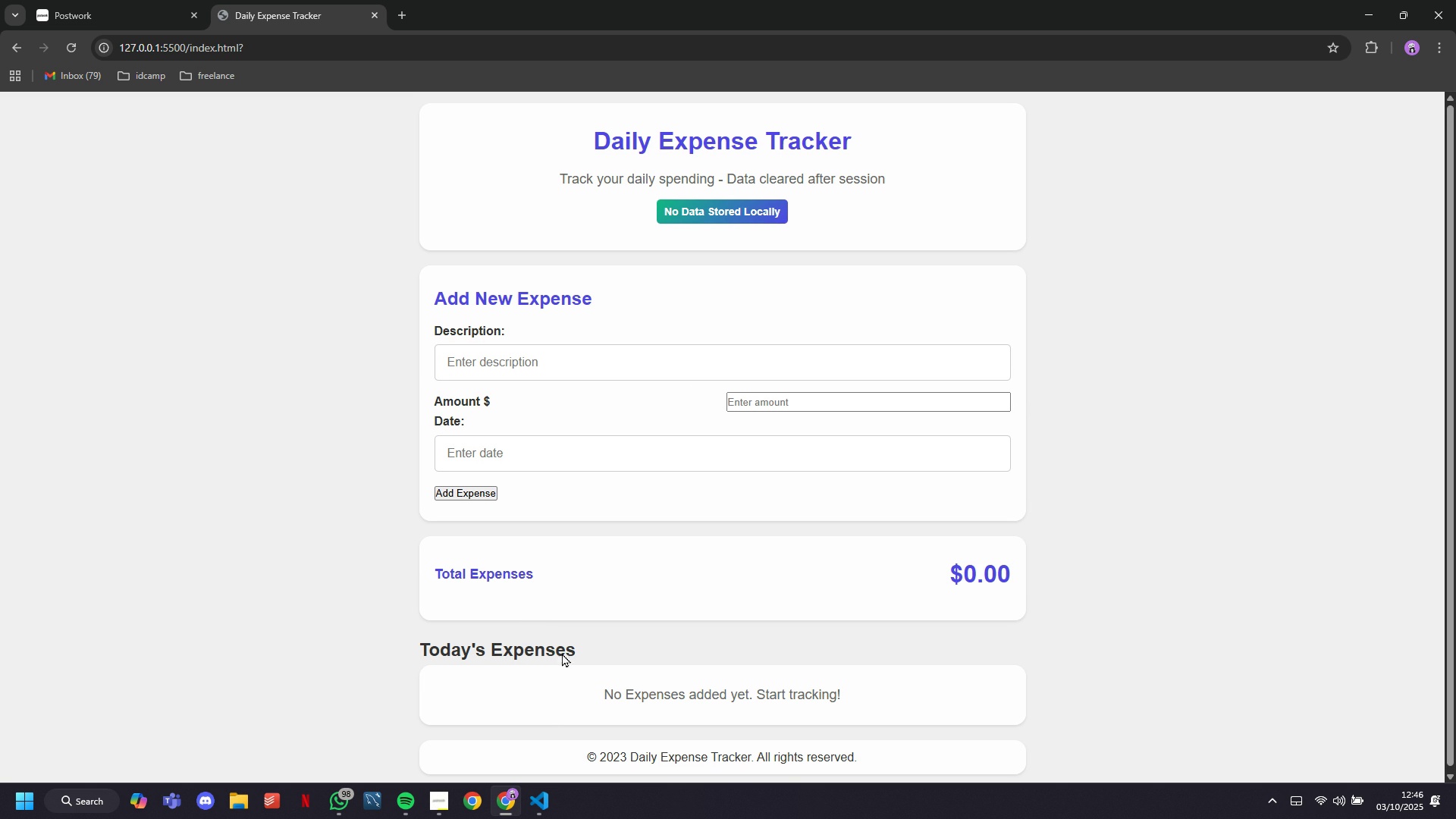 
left_click([510, 804])
 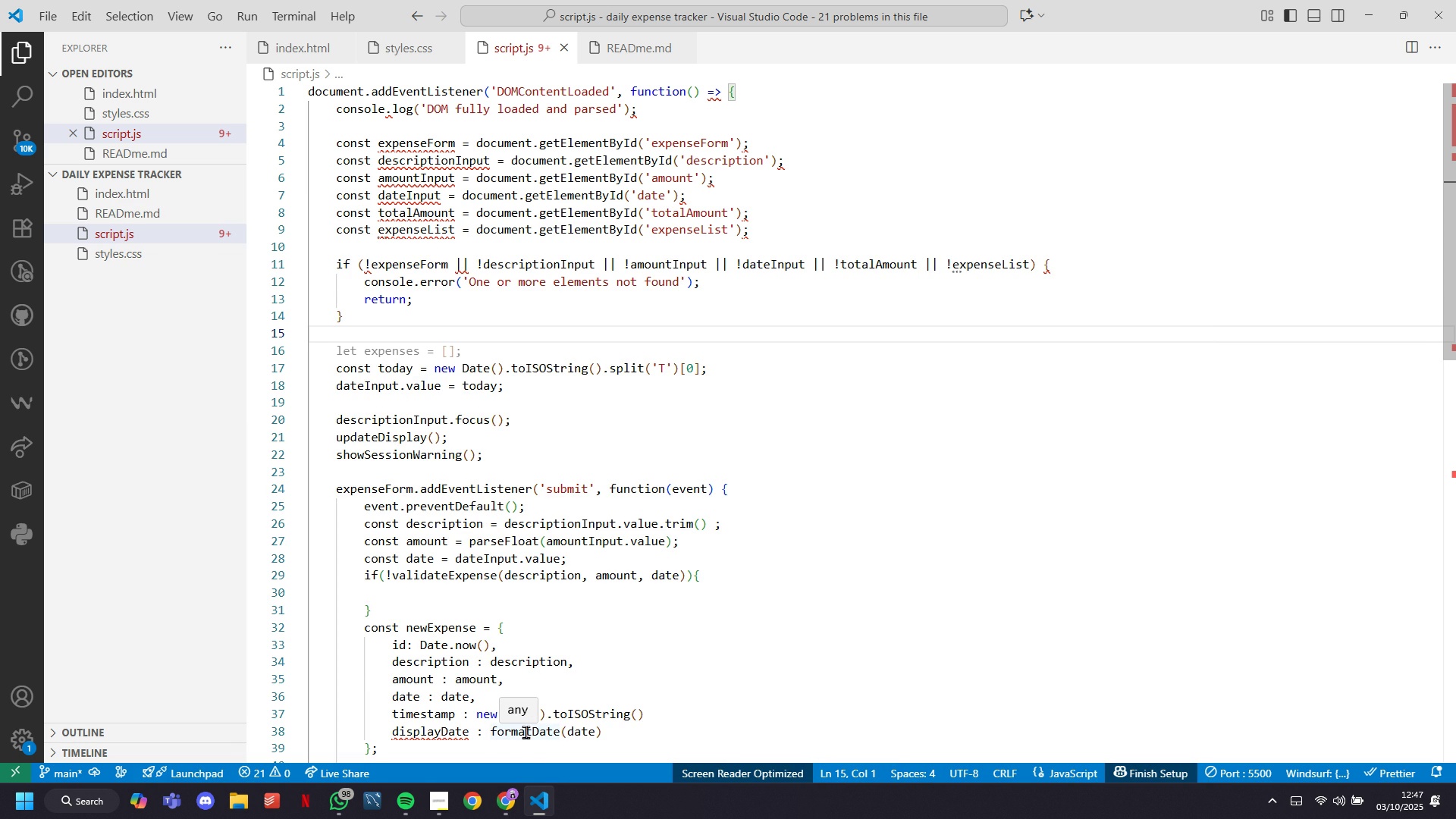 
wait(15.67)
 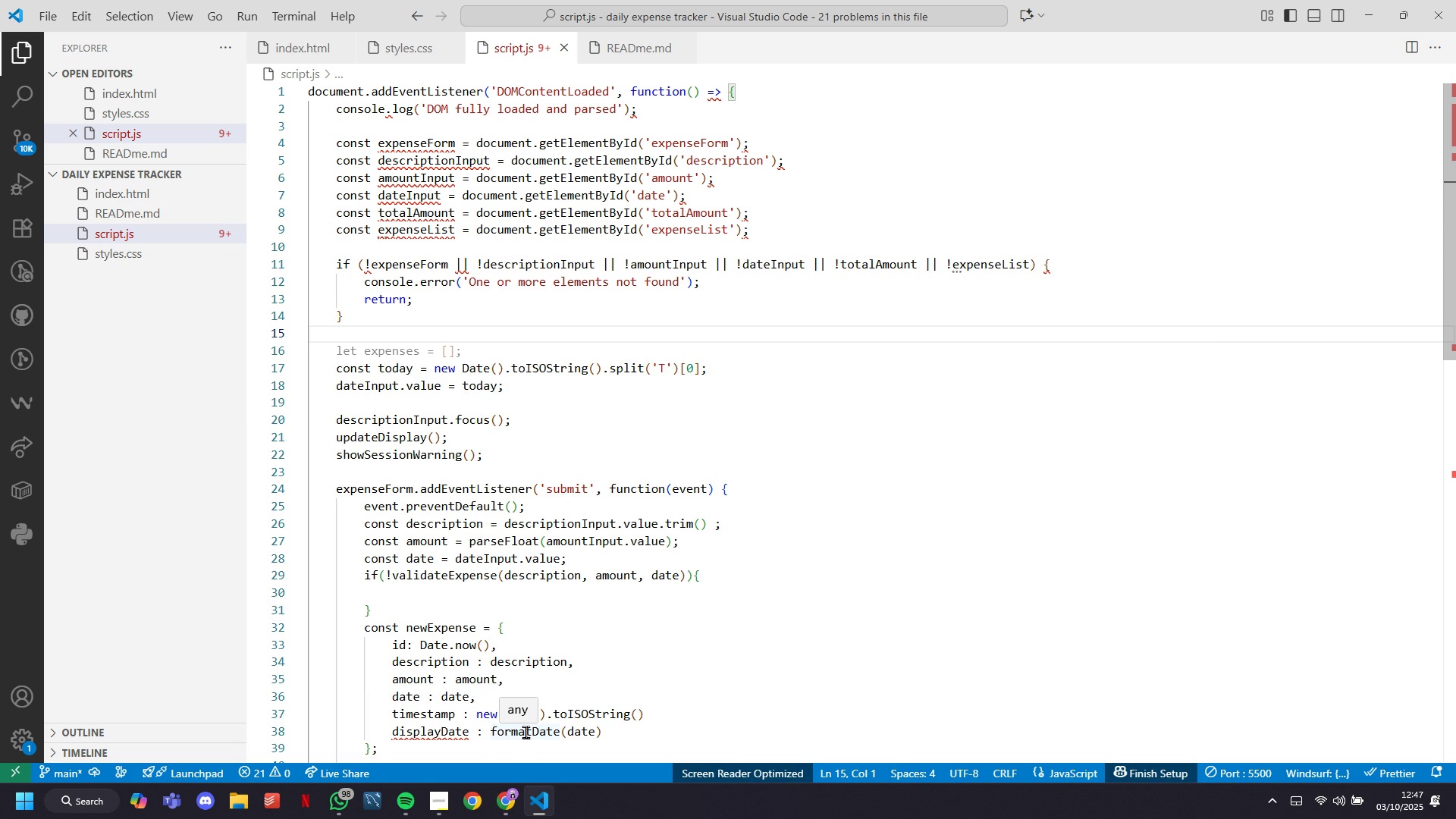 
left_click([599, 48])
 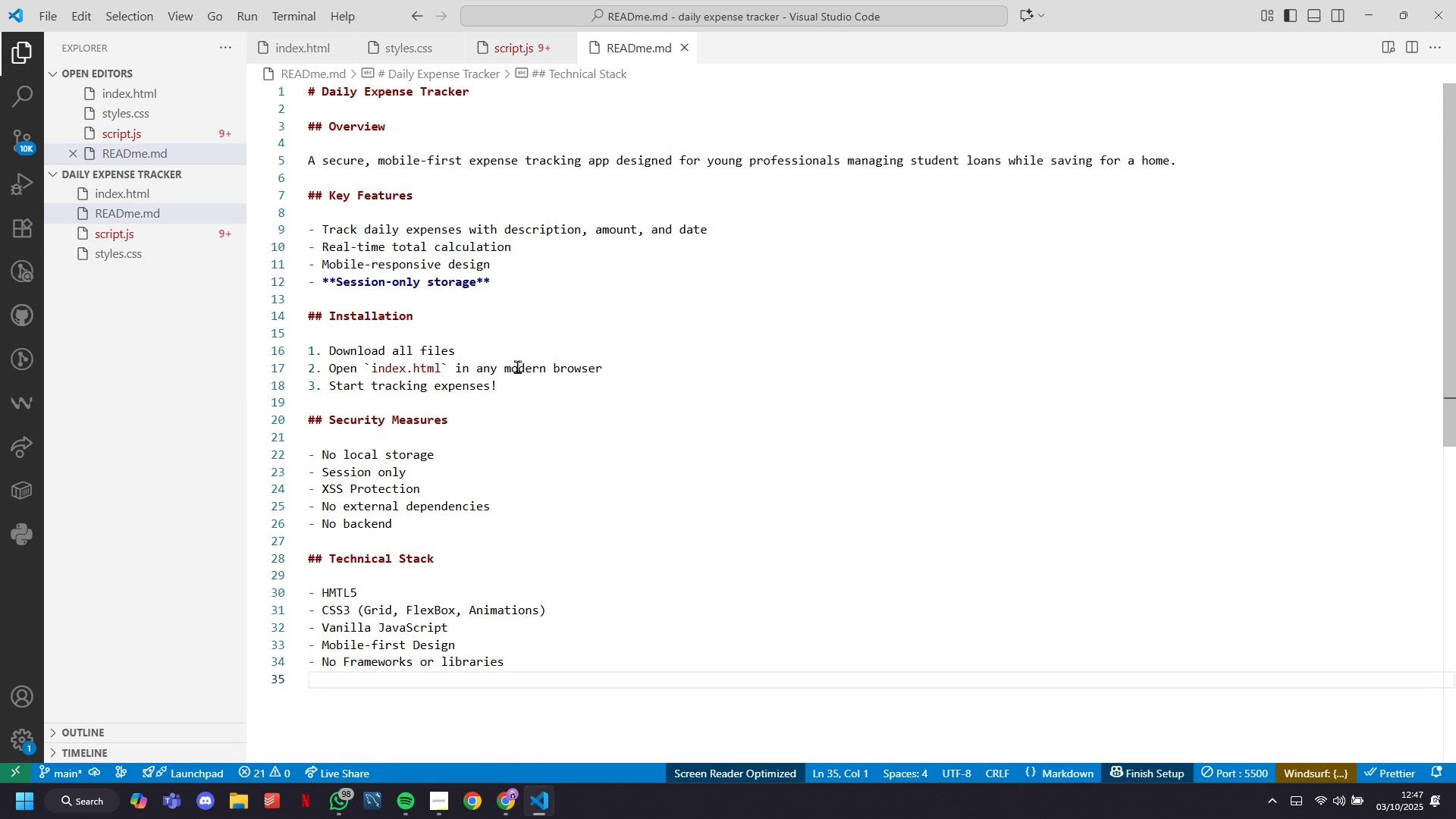 
scroll: coordinate [526, 385], scroll_direction: up, amount: 6.0